 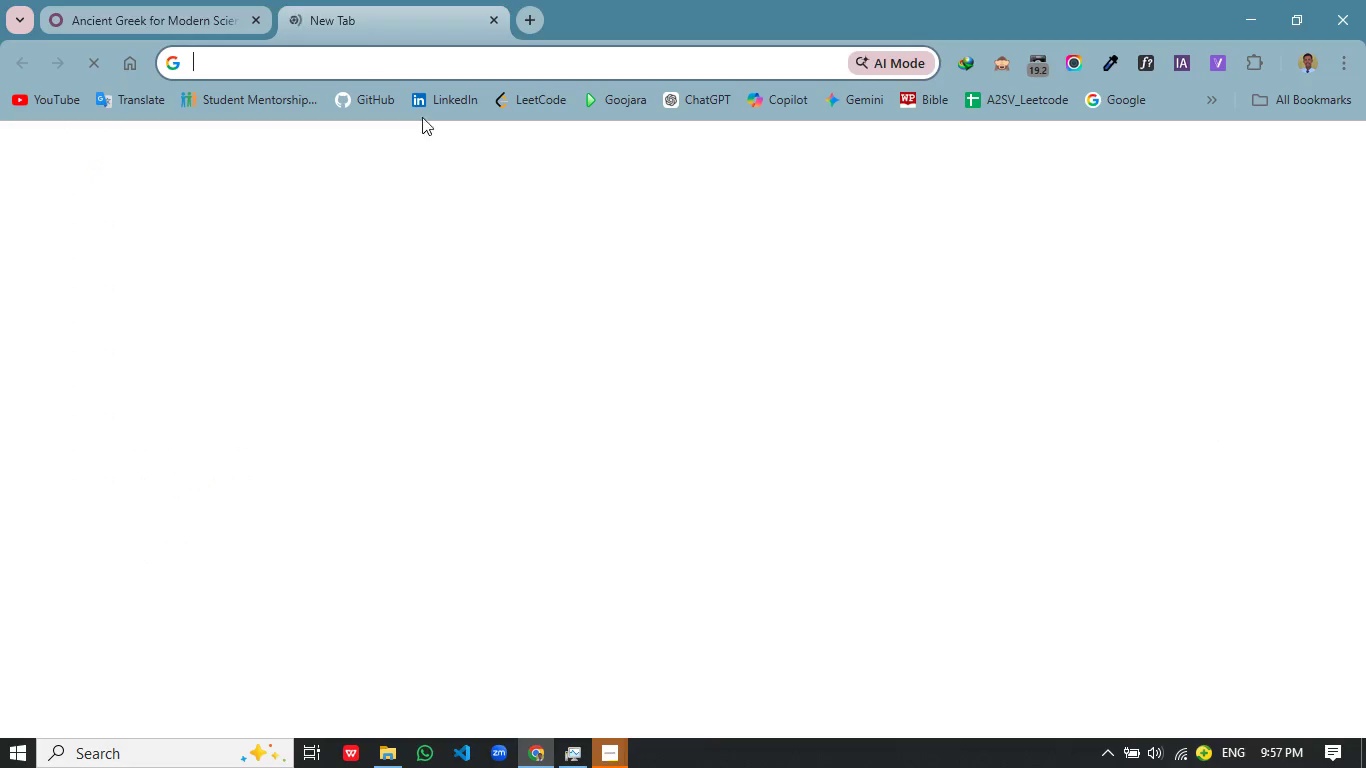 
key(V)
 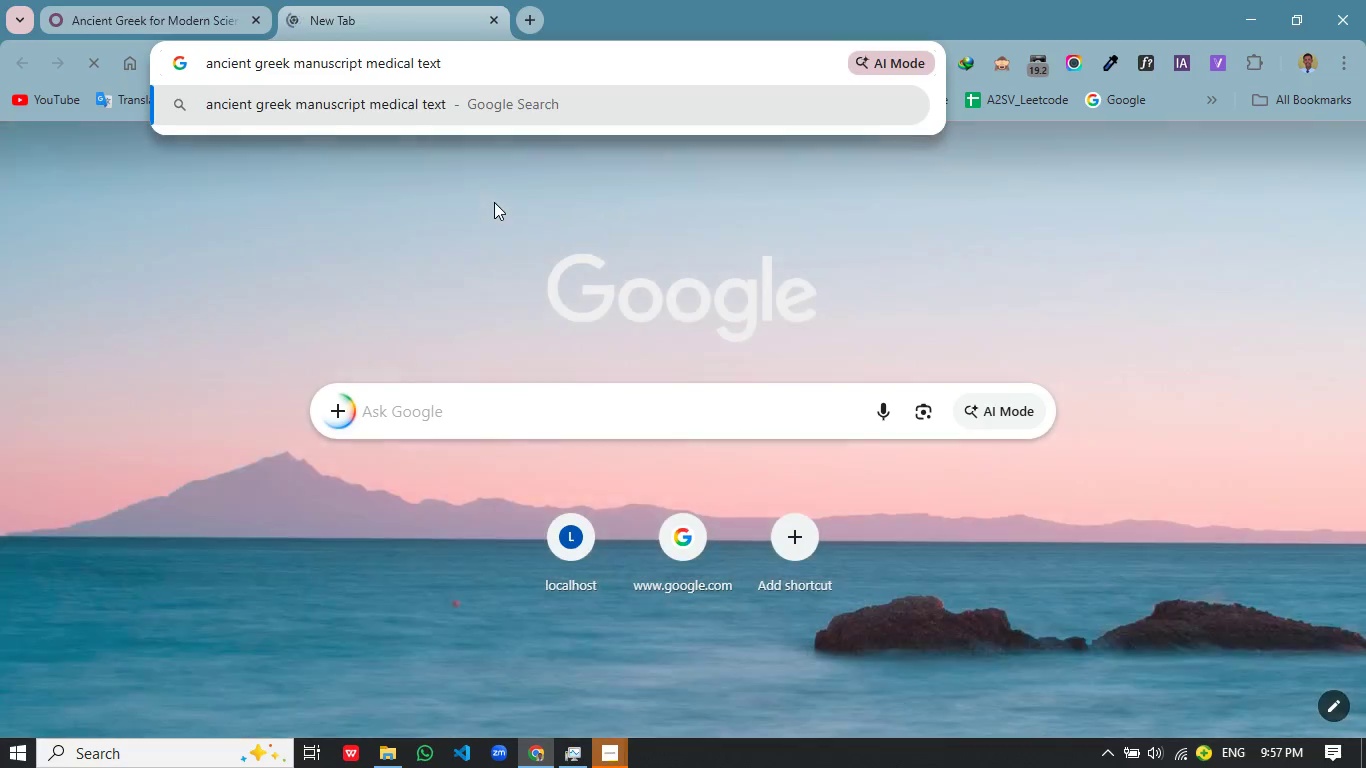 
key(Control+Enter)
 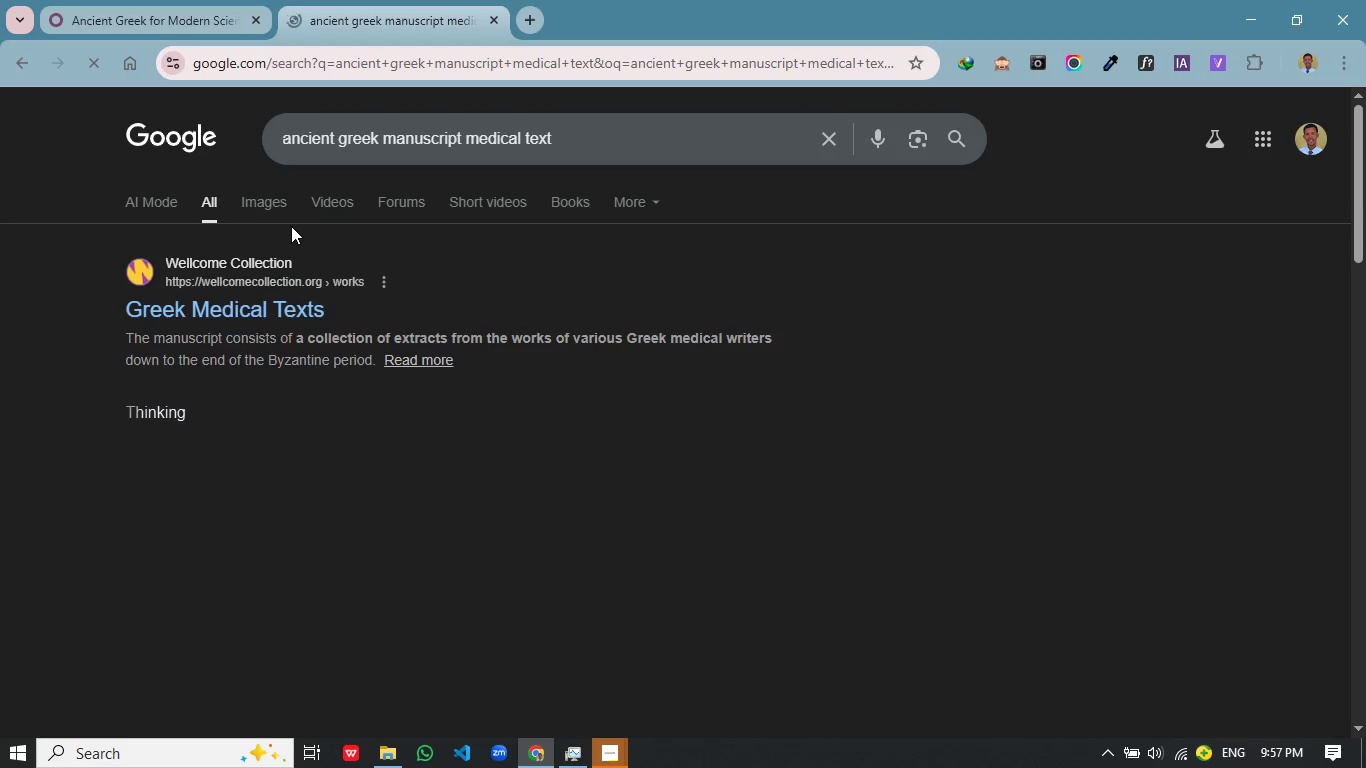 
left_click([268, 201])
 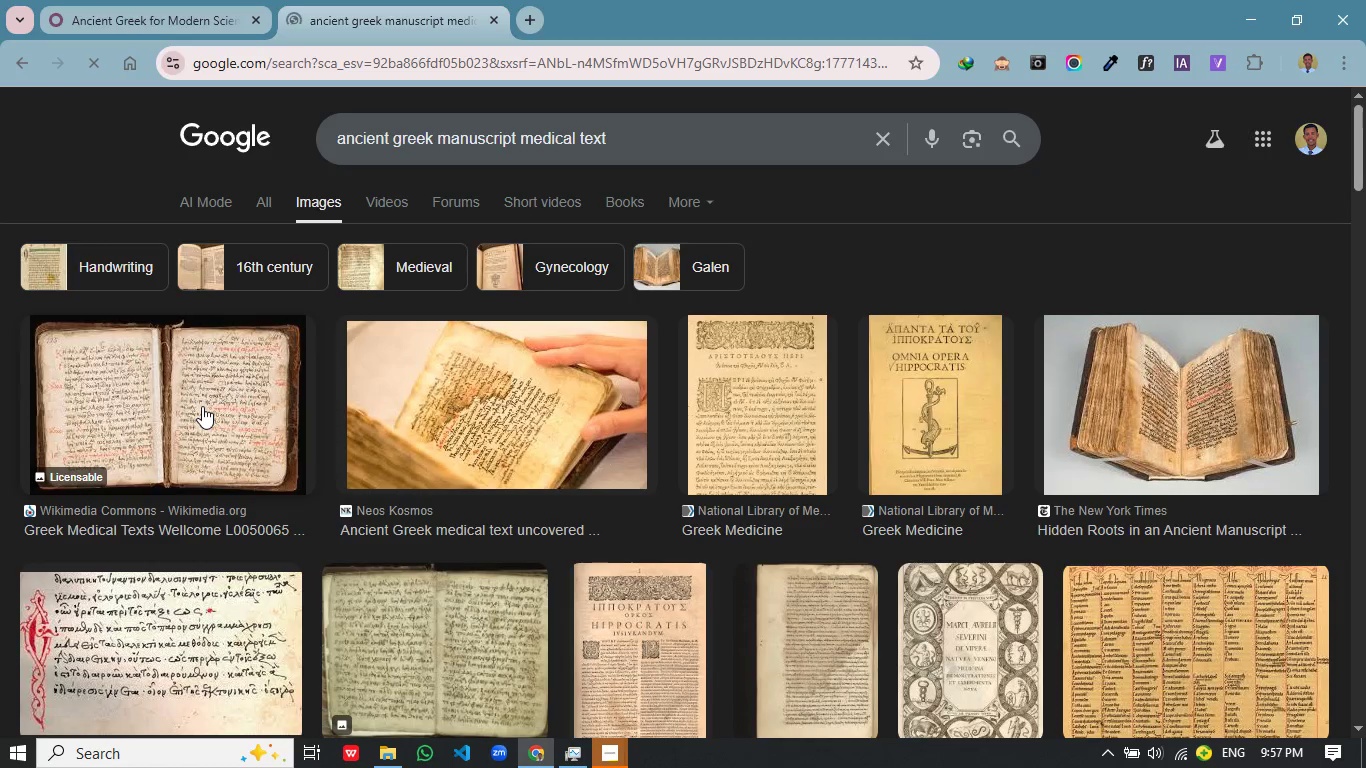 
wait(16.83)
 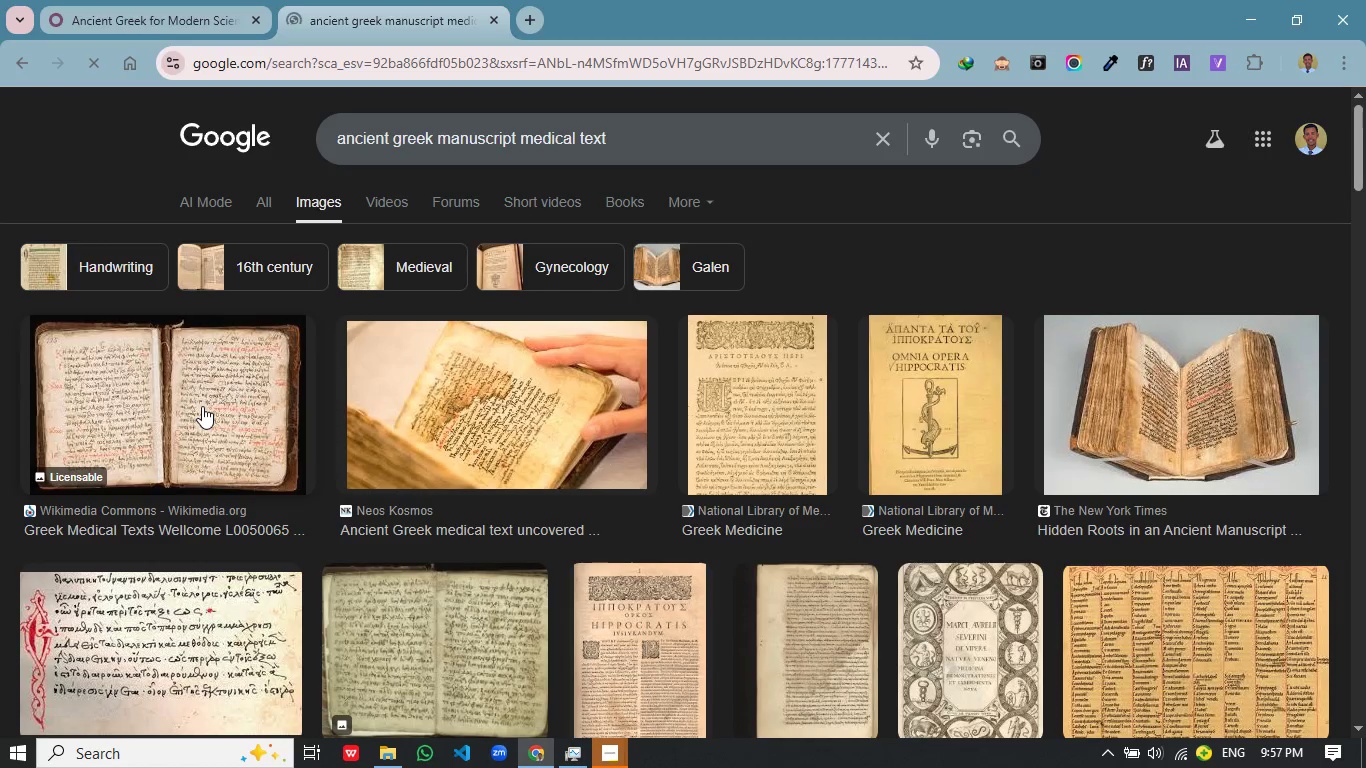 
left_click([1184, 69])
 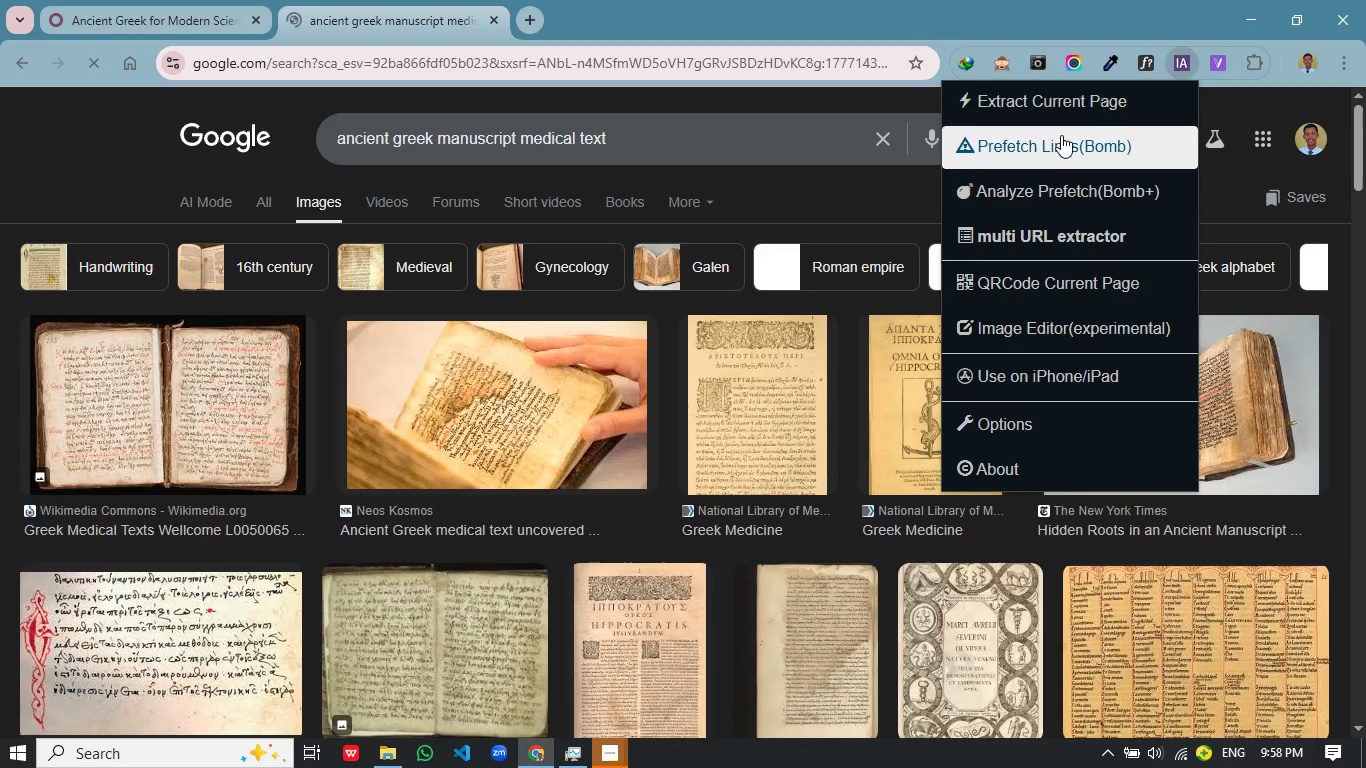 
left_click([1070, 105])
 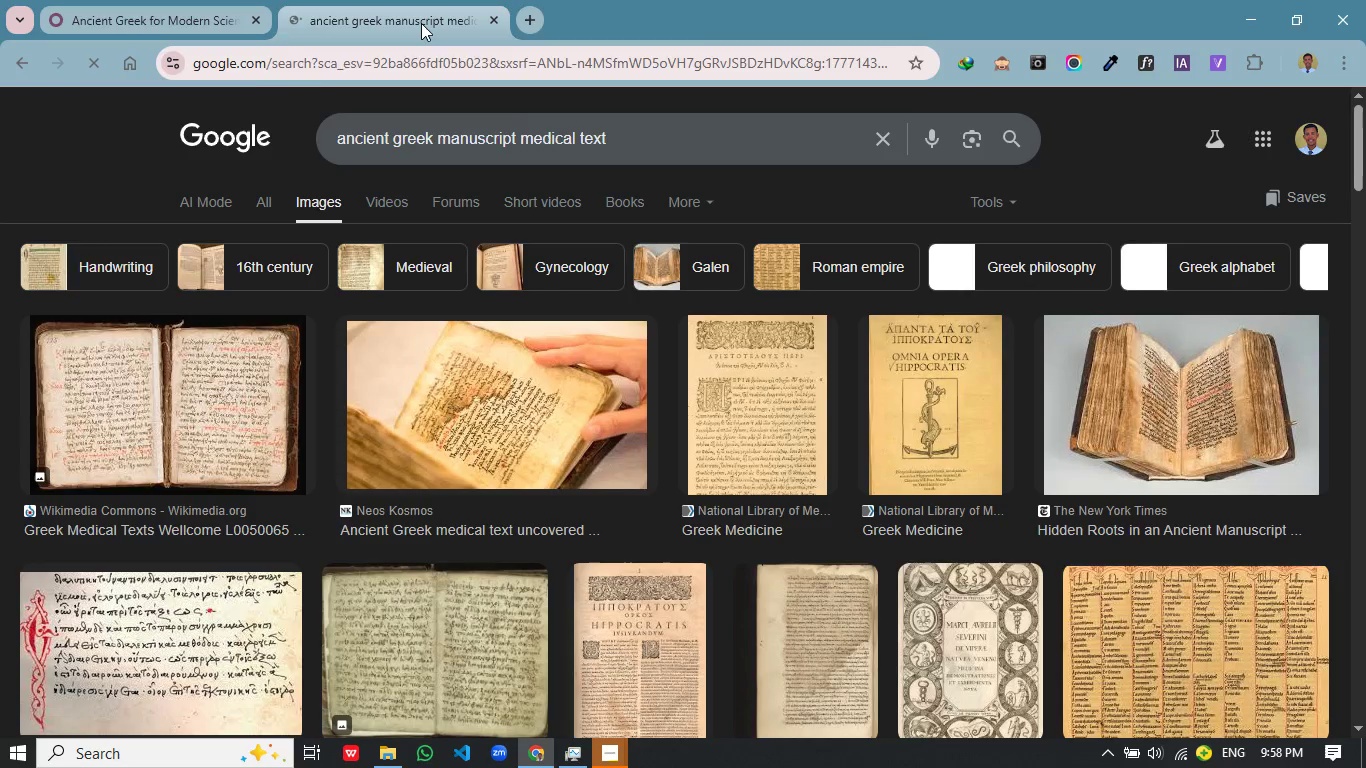 
wait(6.22)
 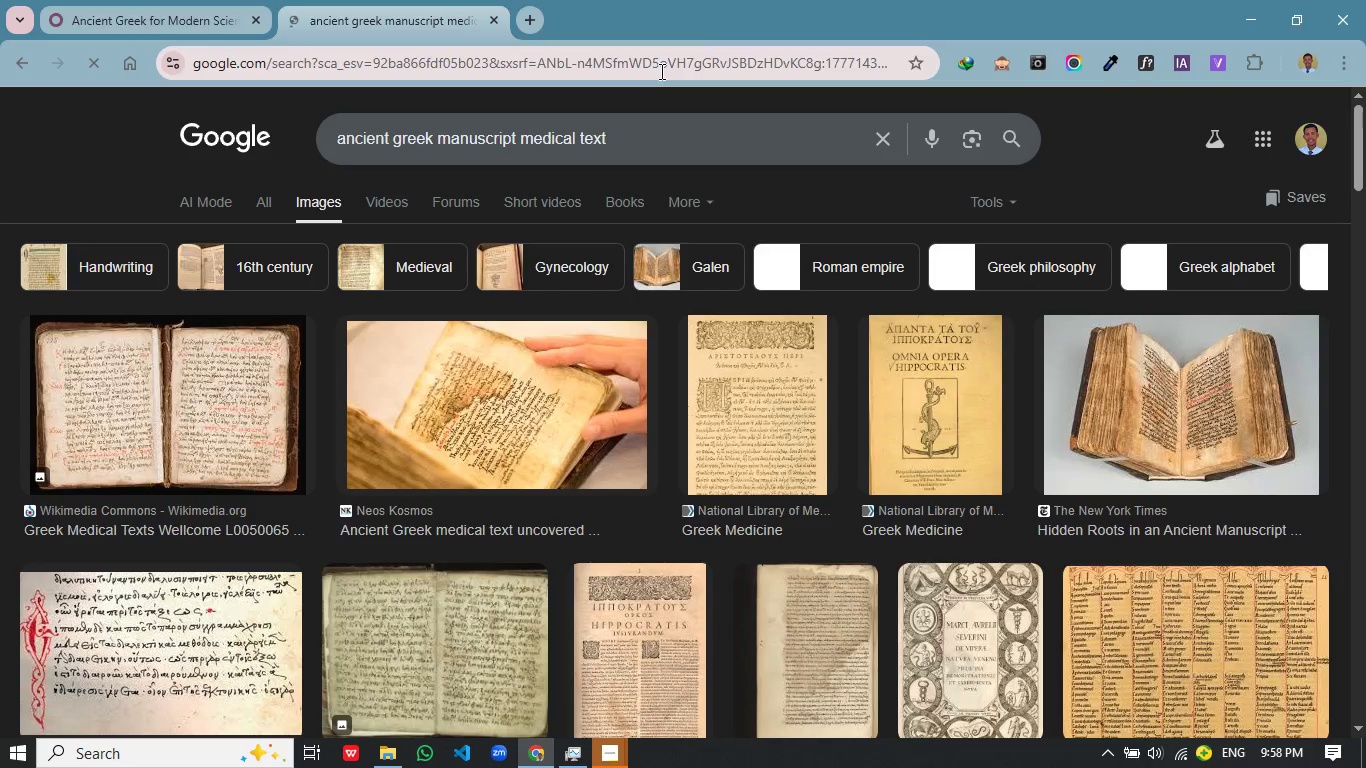 
left_click([403, 5])
 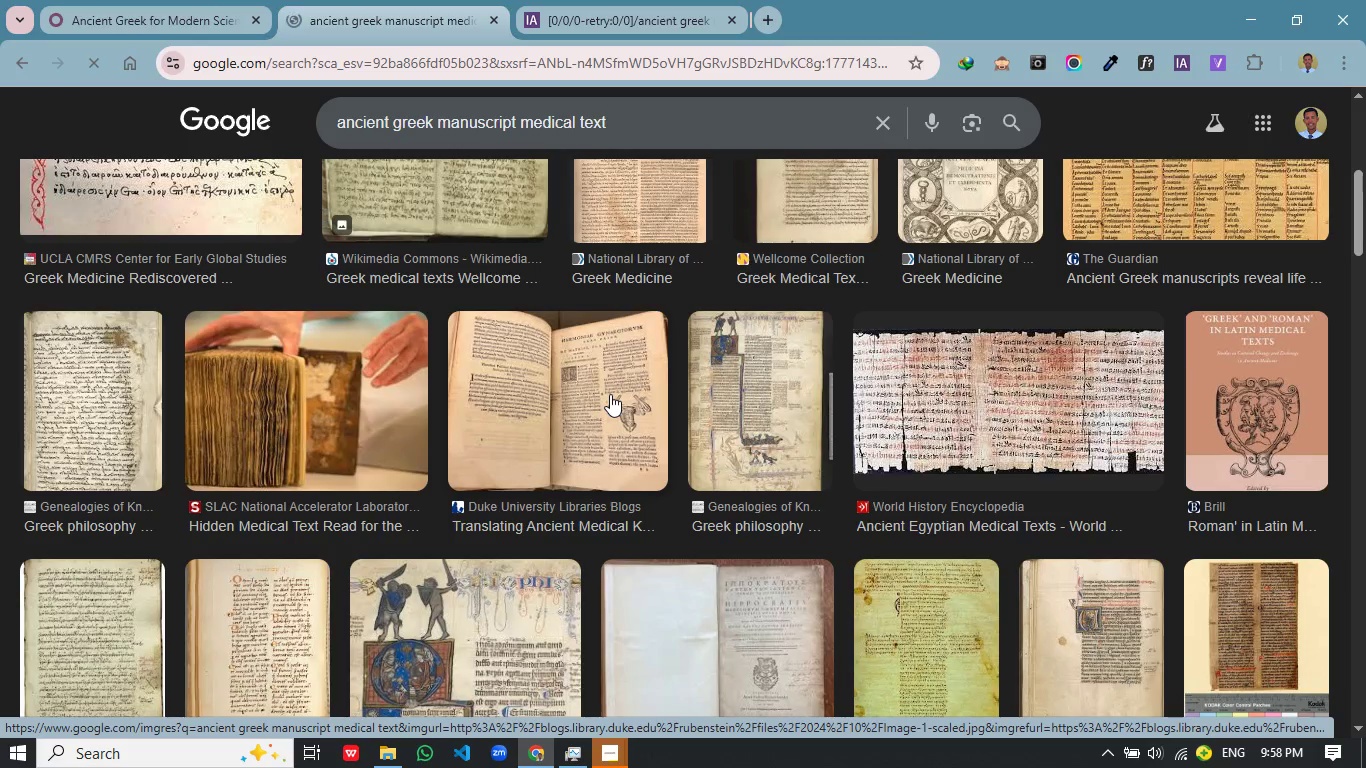 
scroll: coordinate [610, 394], scroll_direction: down, amount: 7.0
 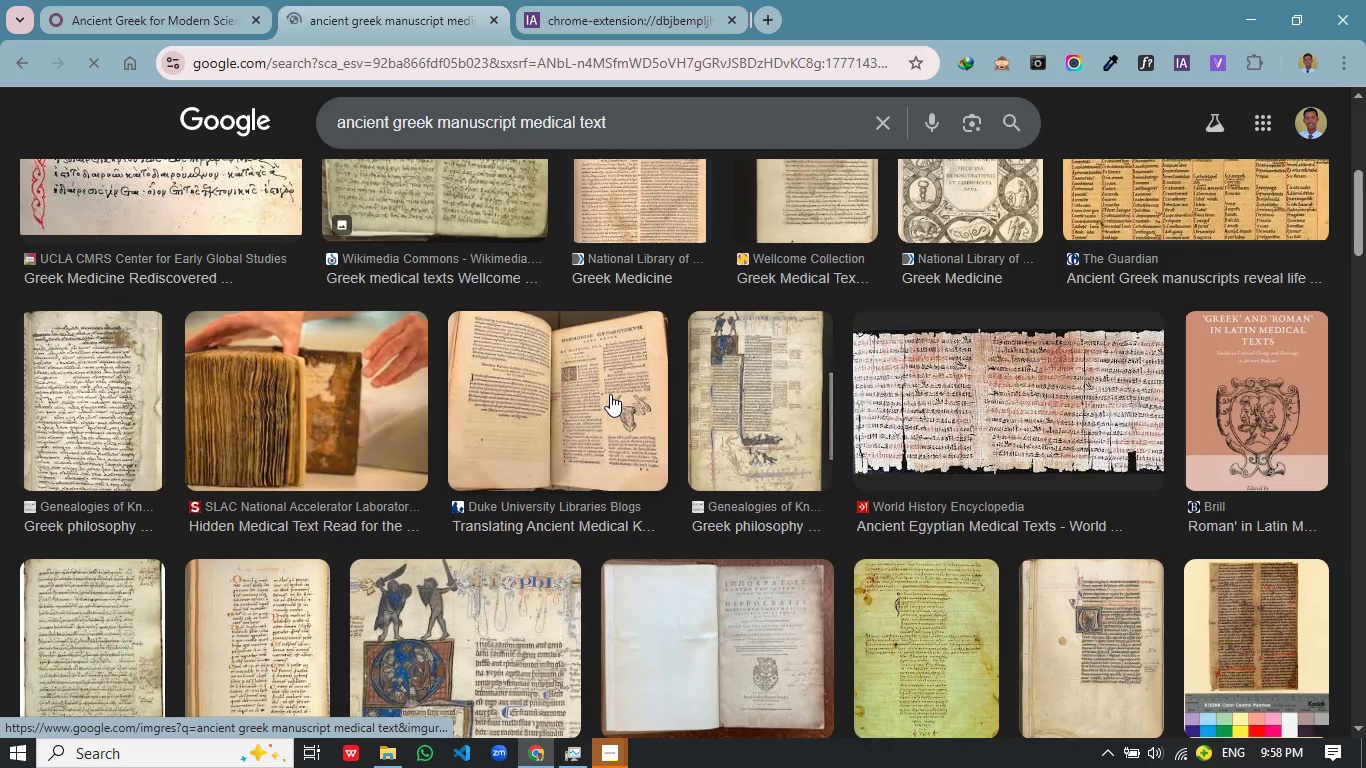 
left_click([205, 365])
 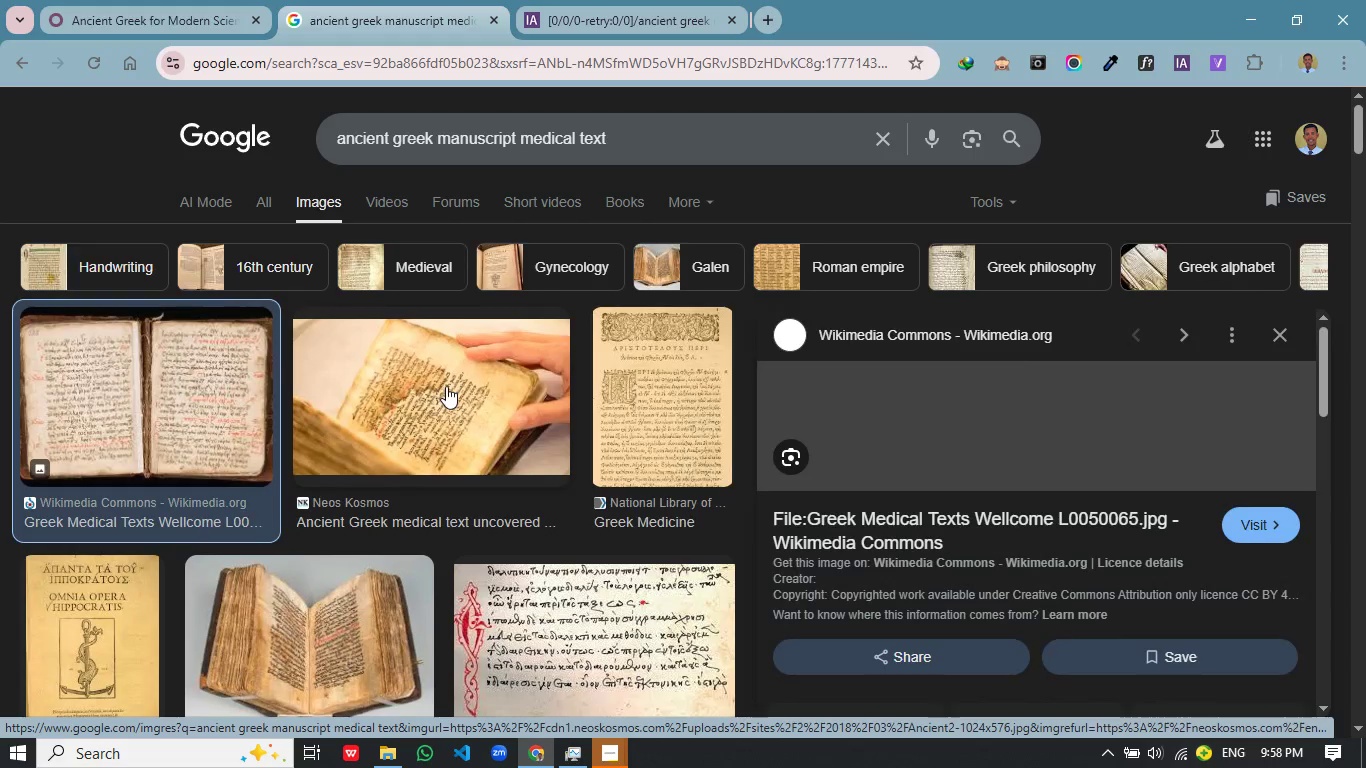 
scroll: coordinate [645, 401], scroll_direction: up, amount: 6.0
 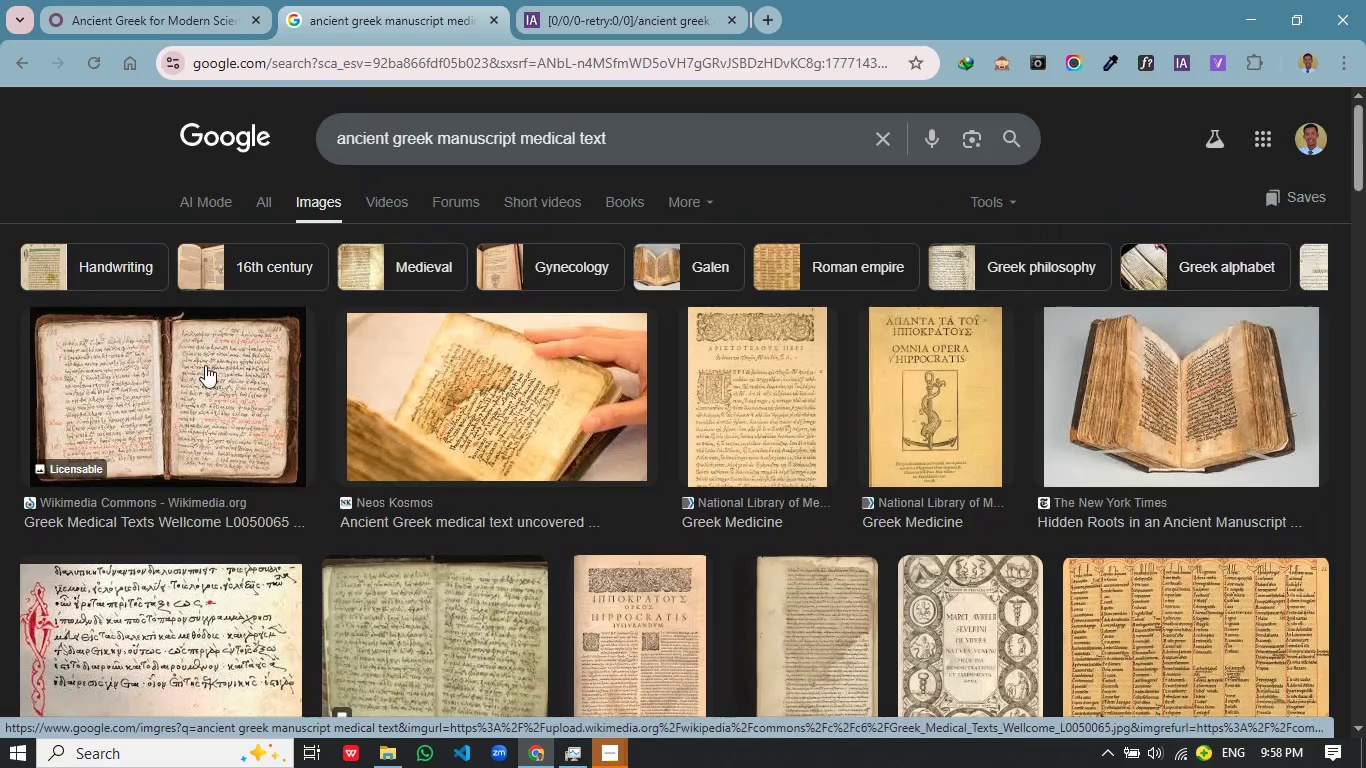 
mouse_move([962, 477])
 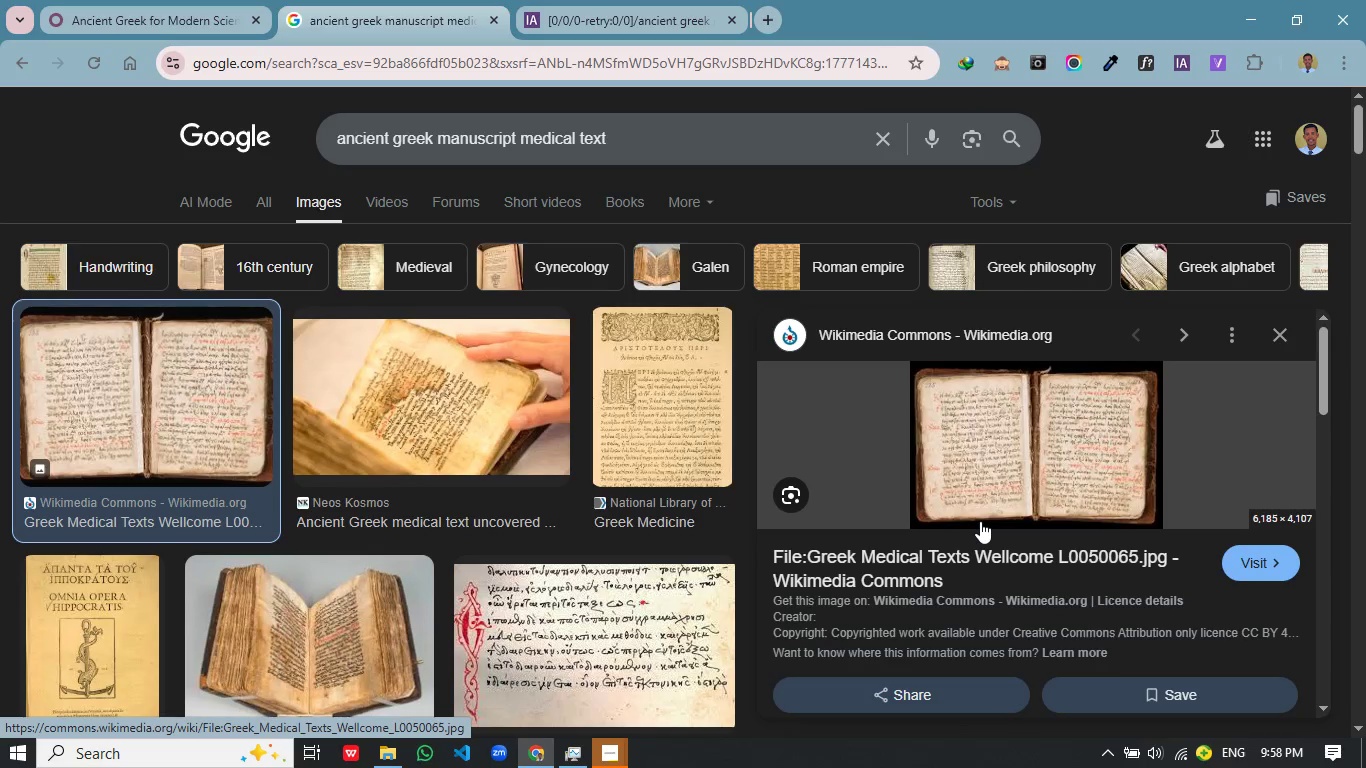 
scroll: coordinate [980, 521], scroll_direction: up, amount: 1.0
 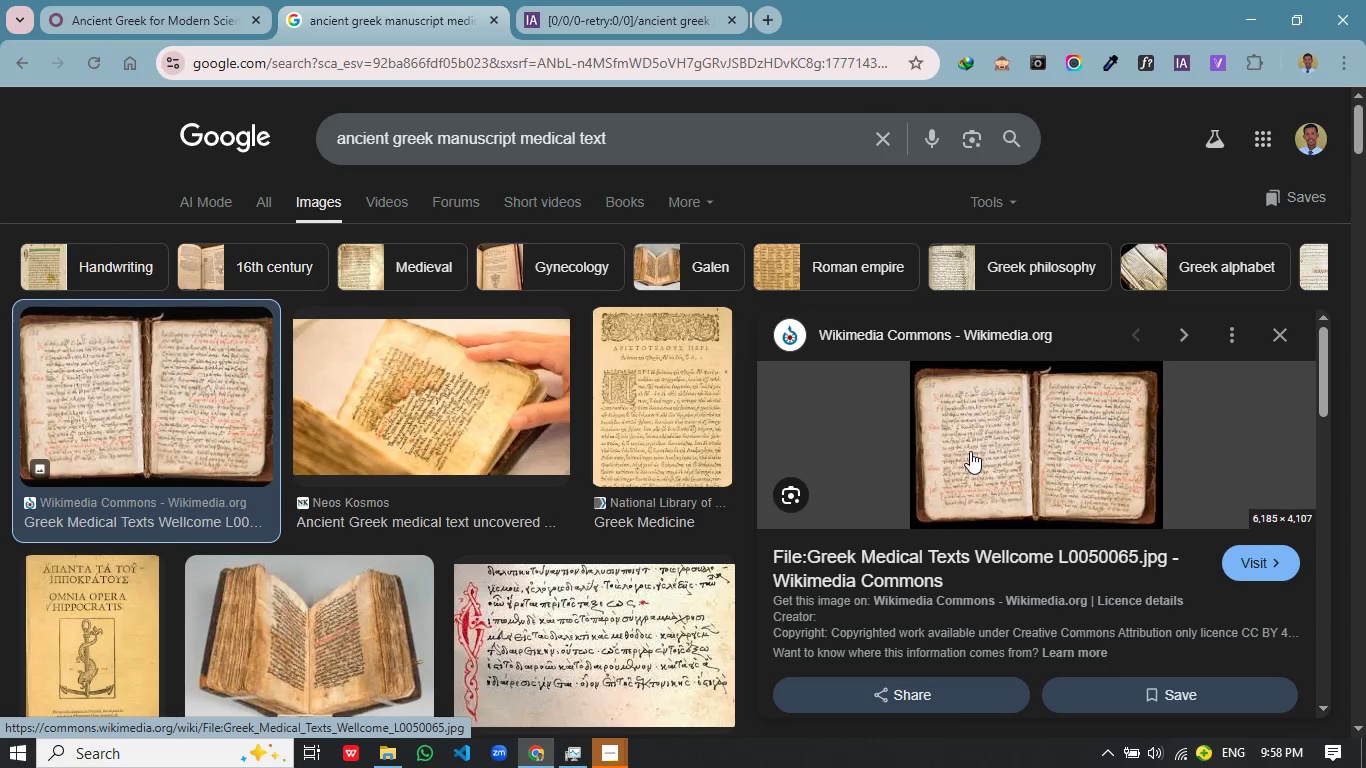 
right_click([970, 451])
 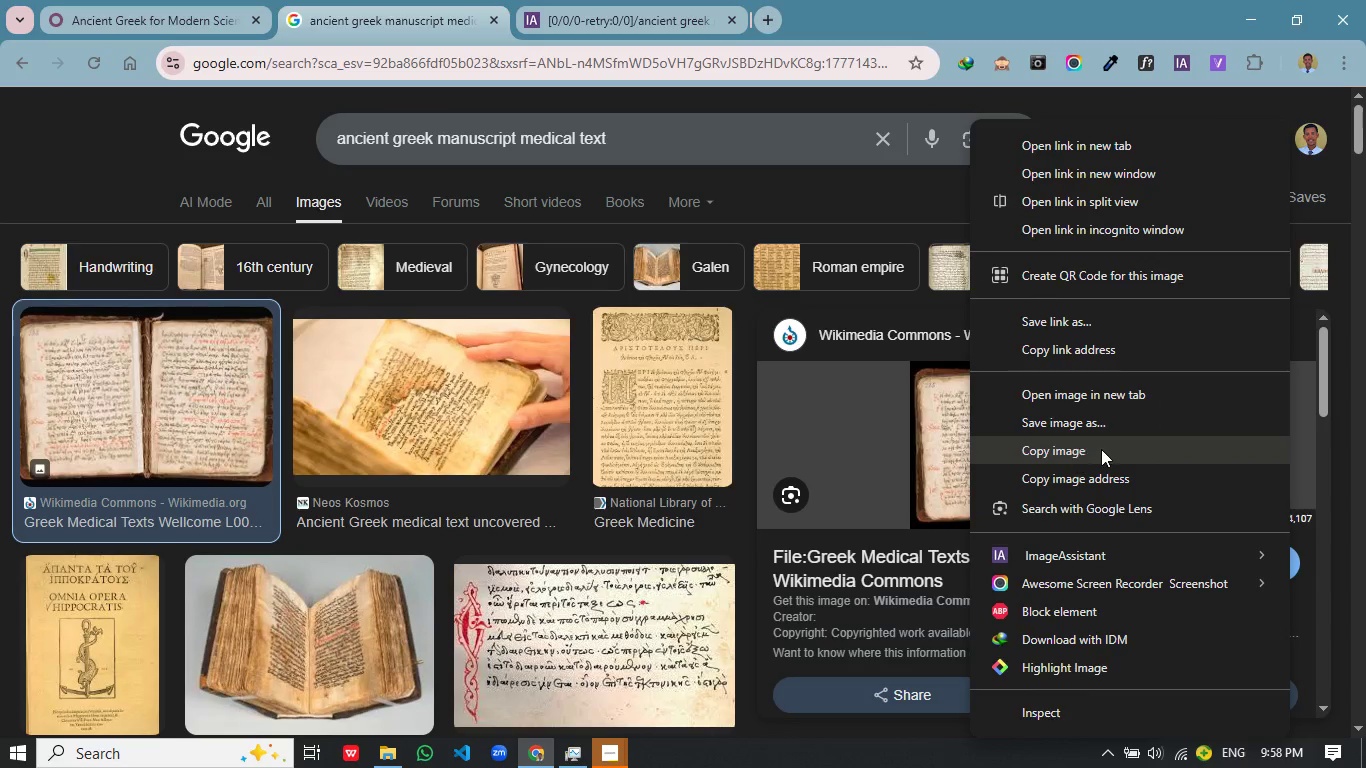 
left_click([1074, 426])
 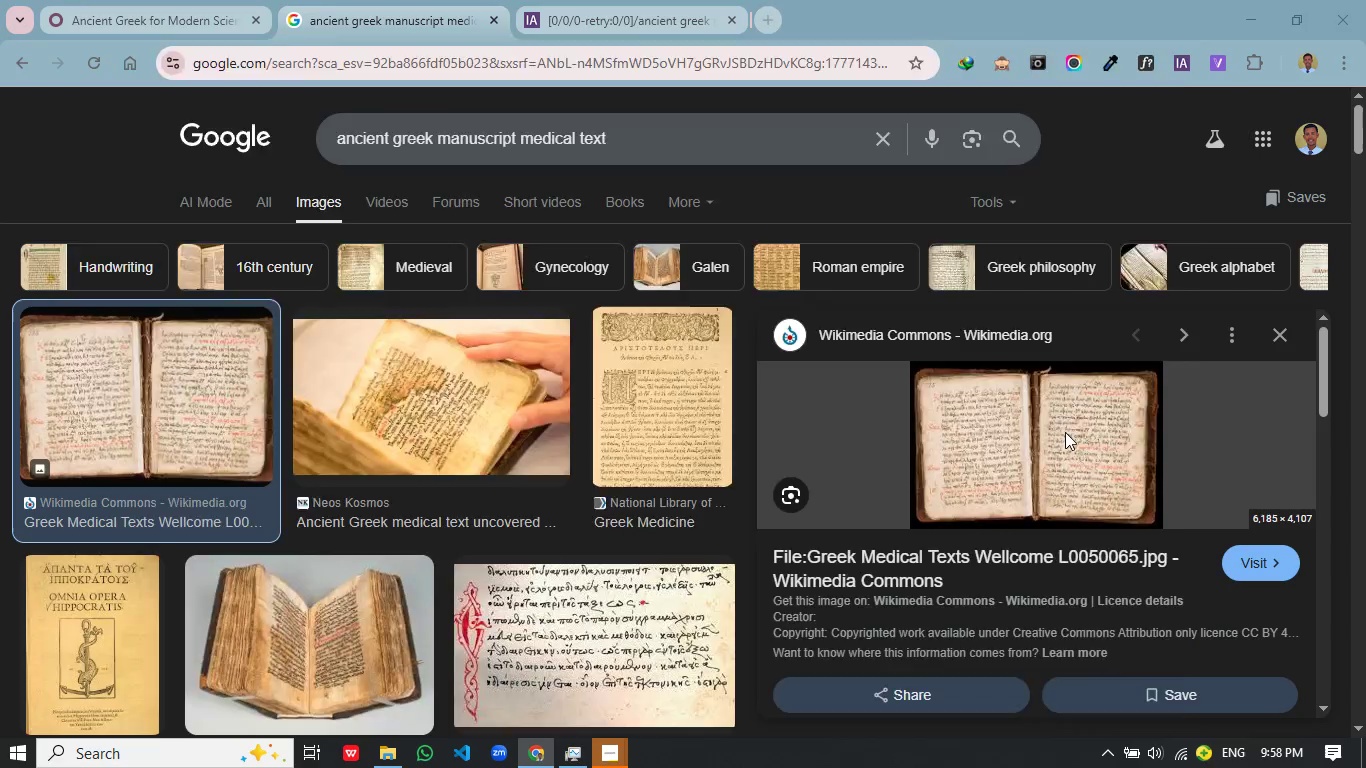 
wait(13.84)
 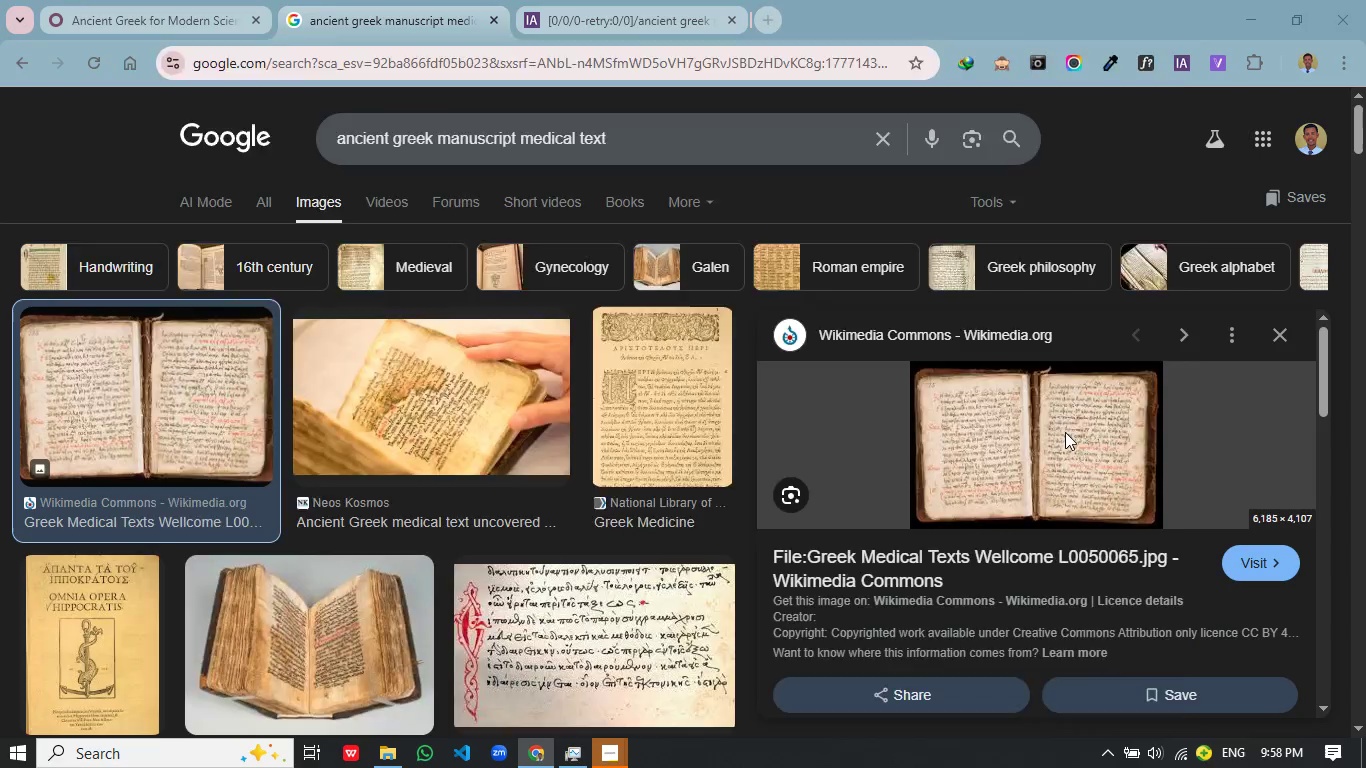 
type(image.)
key(Backspace)
type(eer.jpg)
 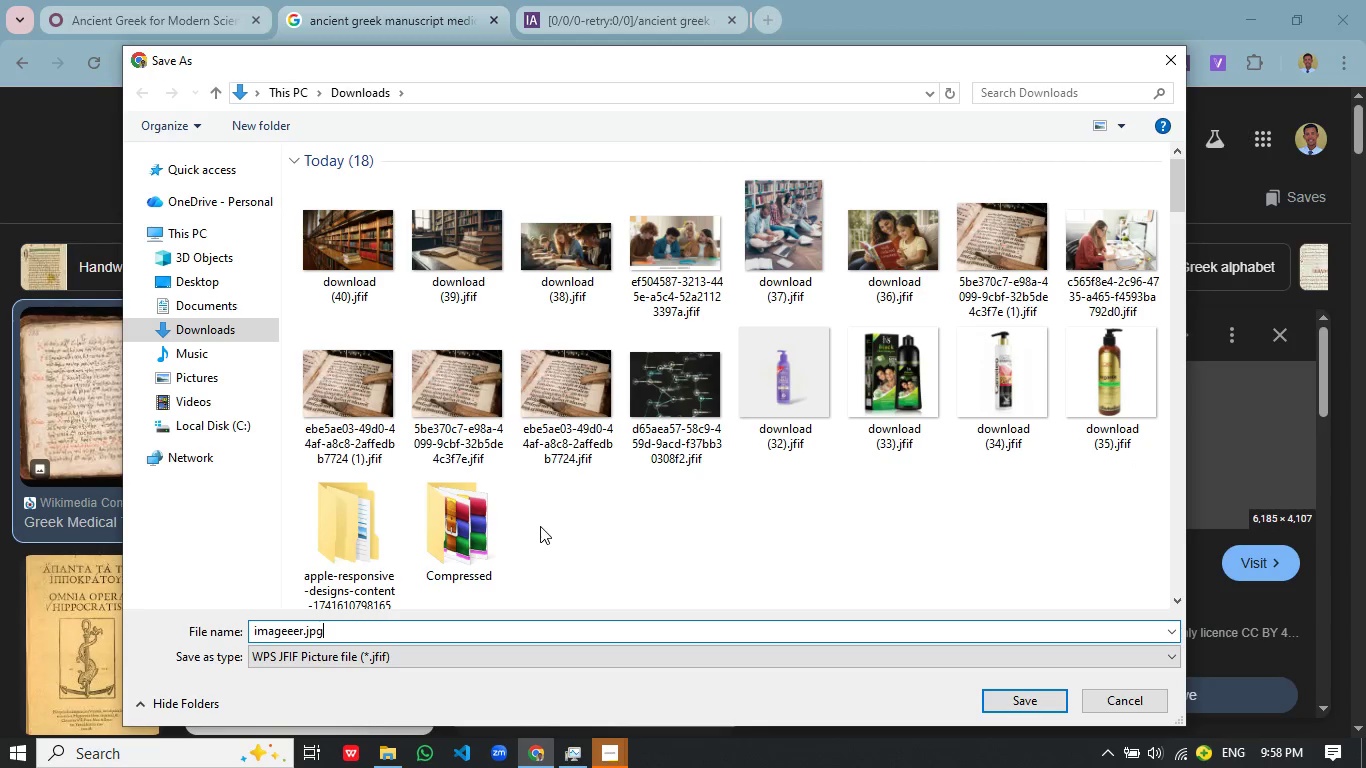 
key(Enter)
 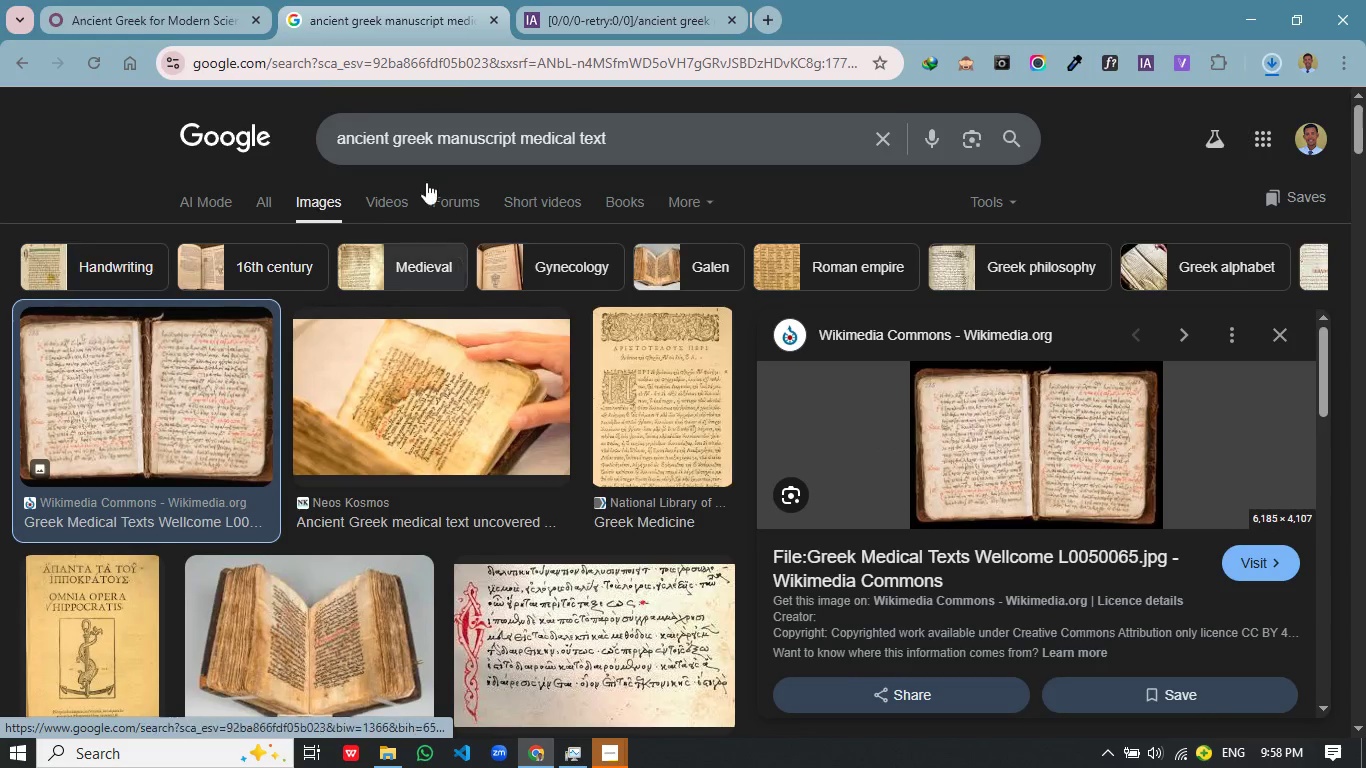 
left_click([581, 9])
 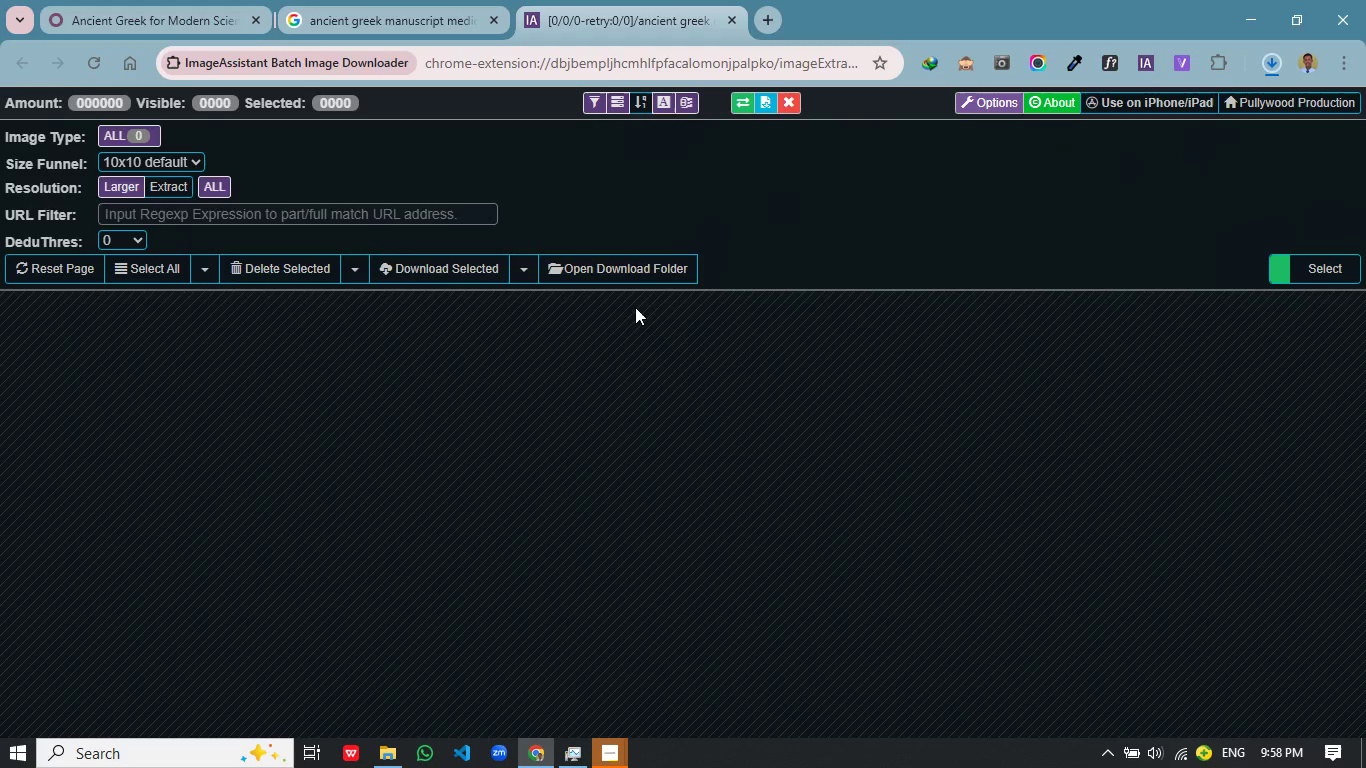 
left_click([170, 8])
 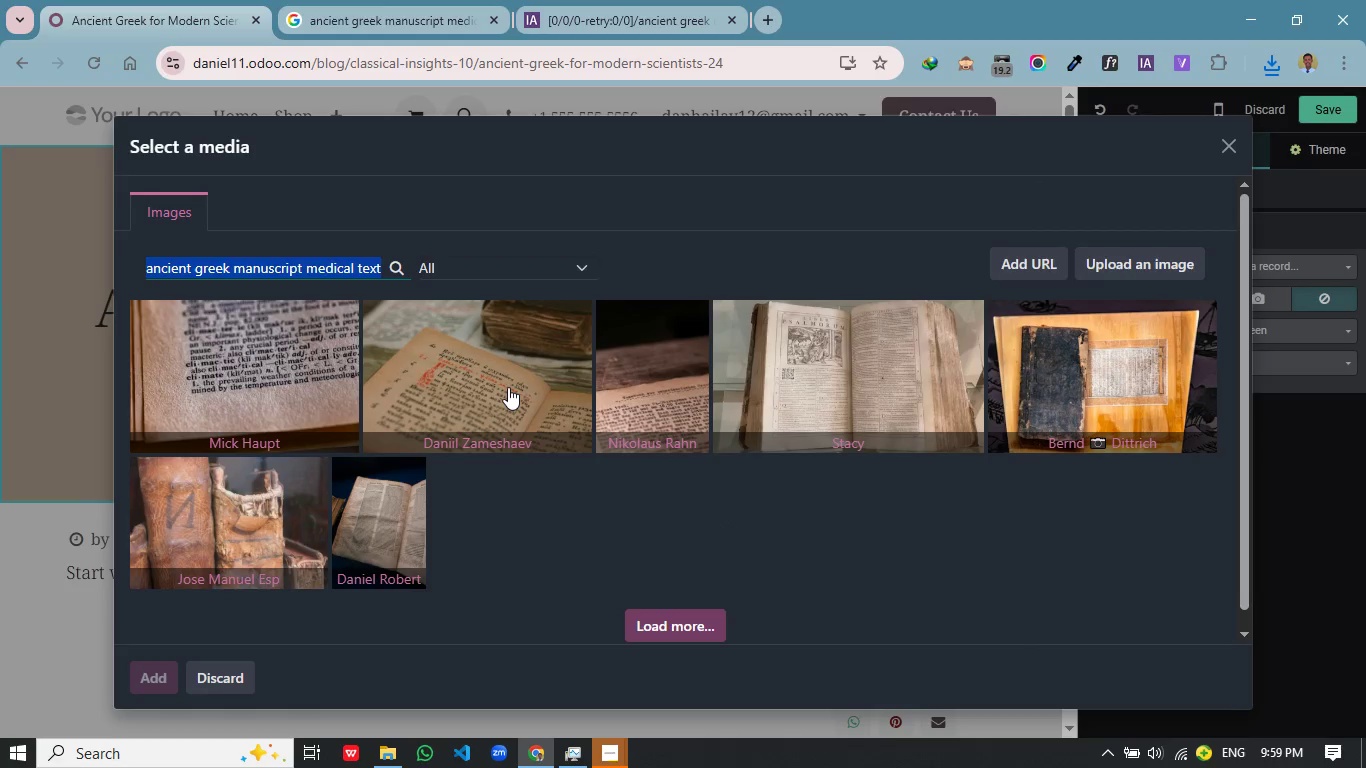 
scroll: coordinate [623, 316], scroll_direction: down, amount: 12.0
 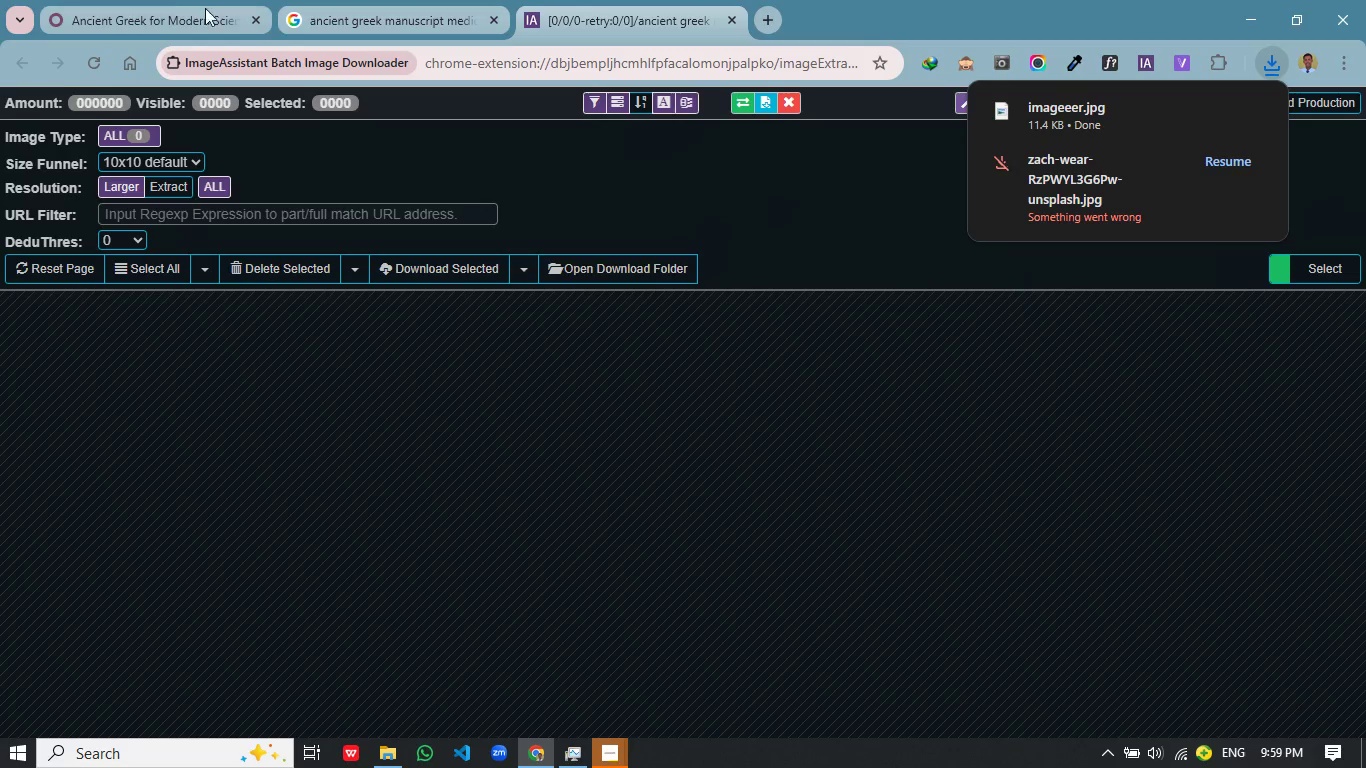 
double_click([508, 387])
 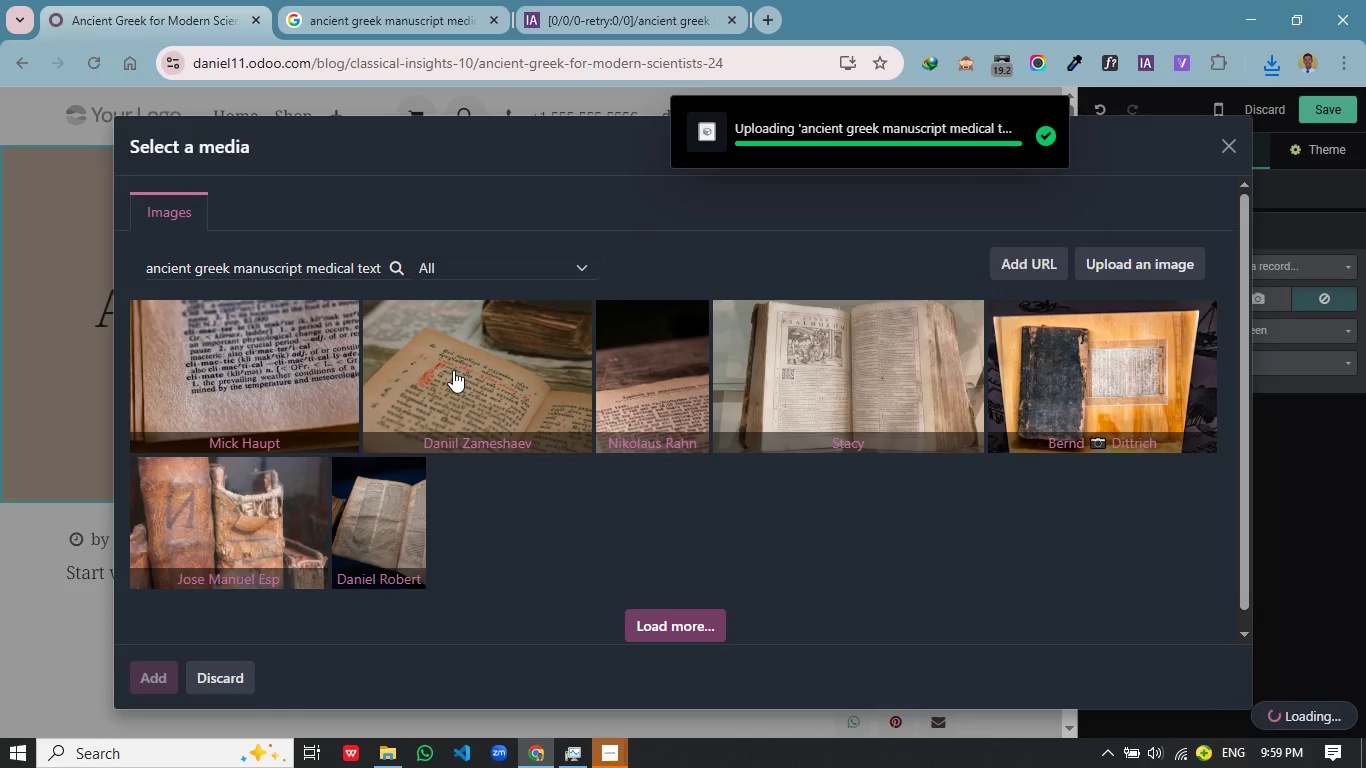 
wait(13.56)
 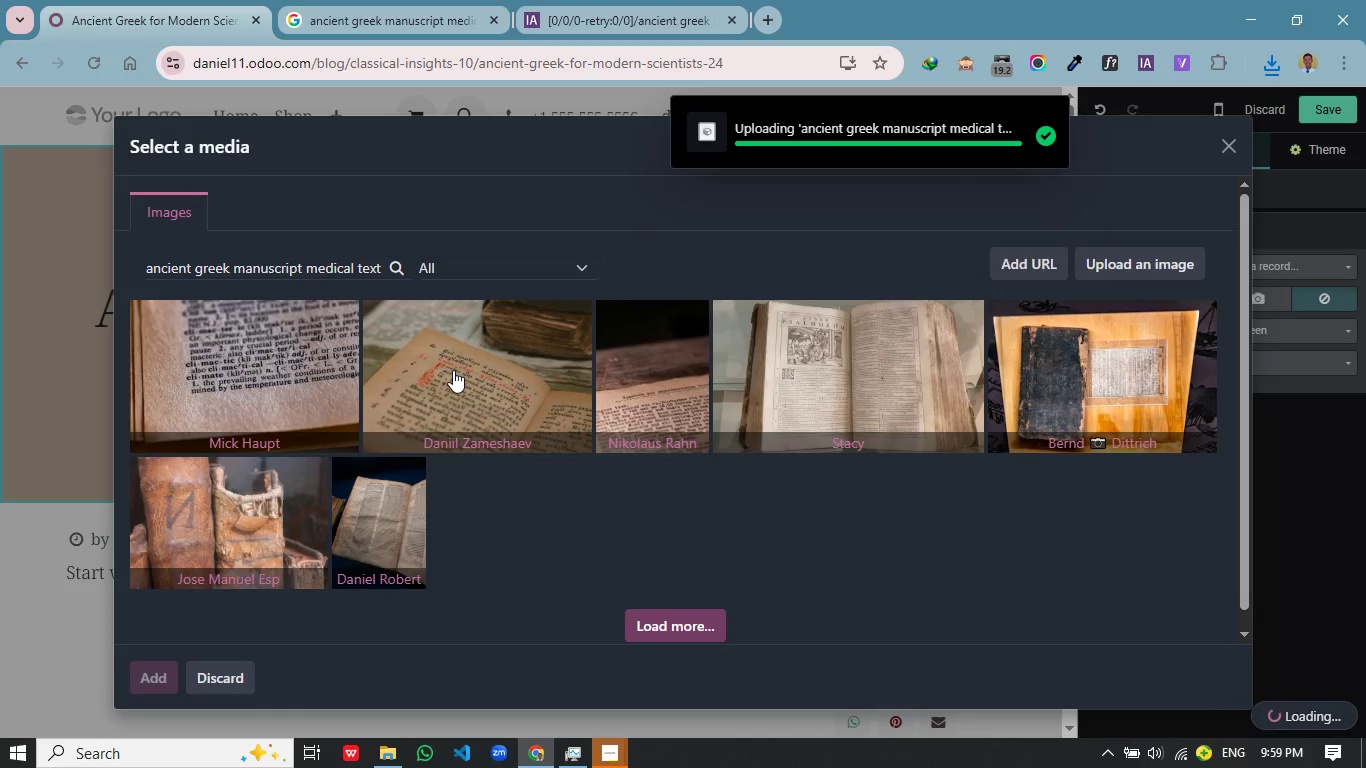 
left_click([1183, 757])
 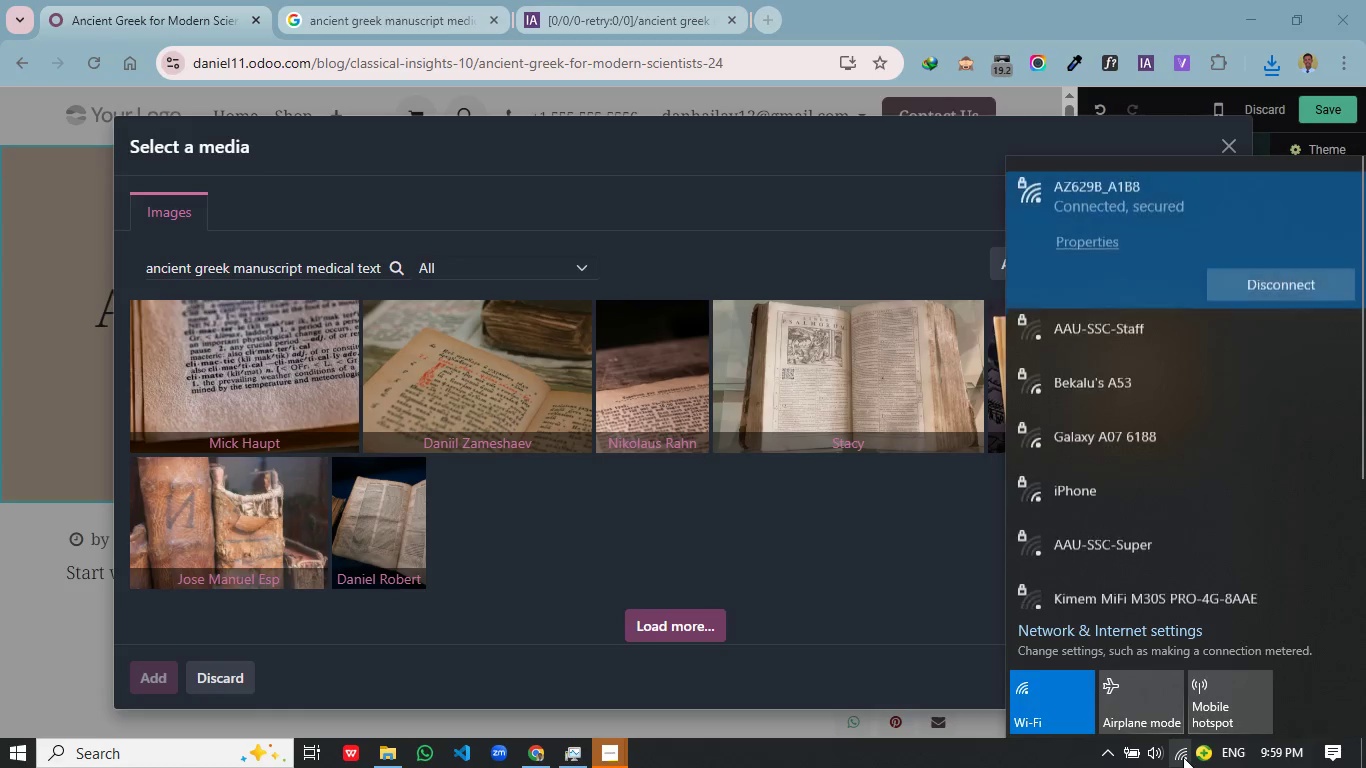 
left_click([1183, 757])
 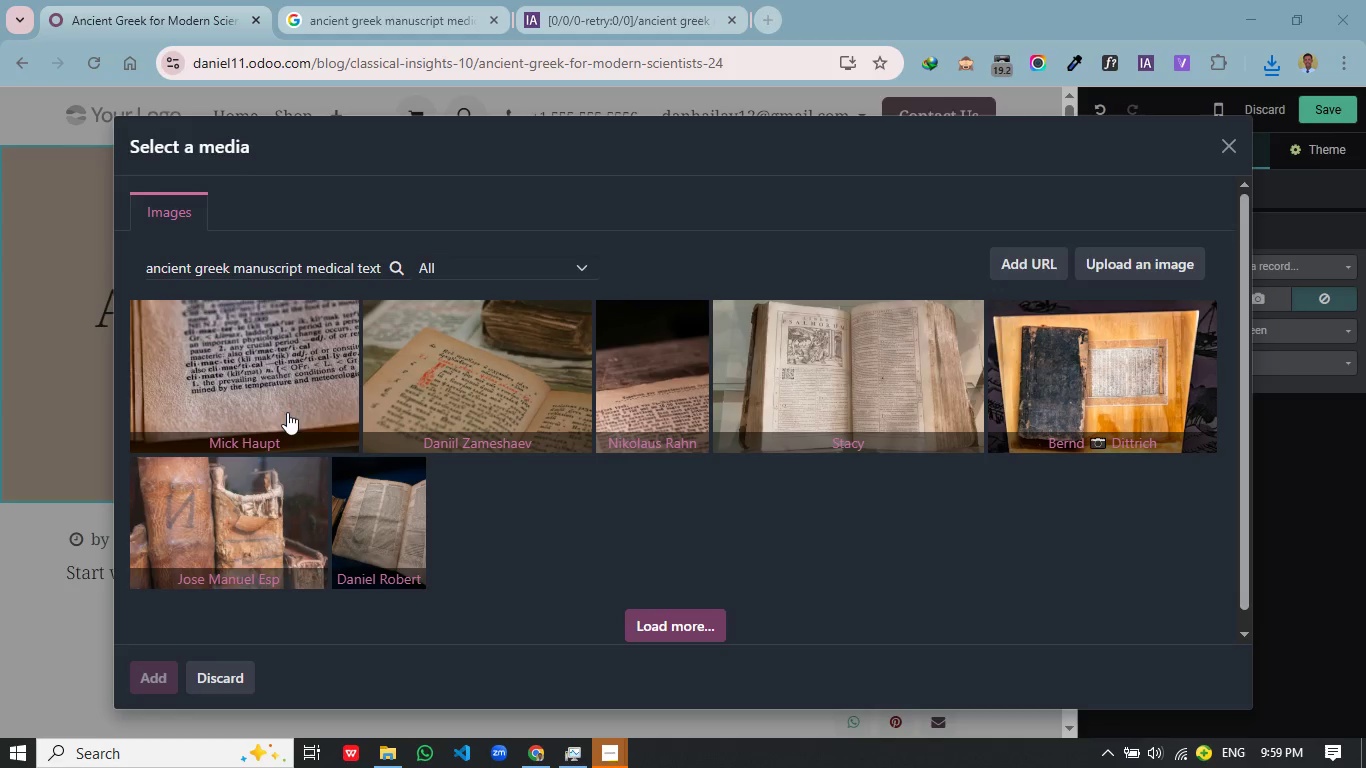 
wait(6.59)
 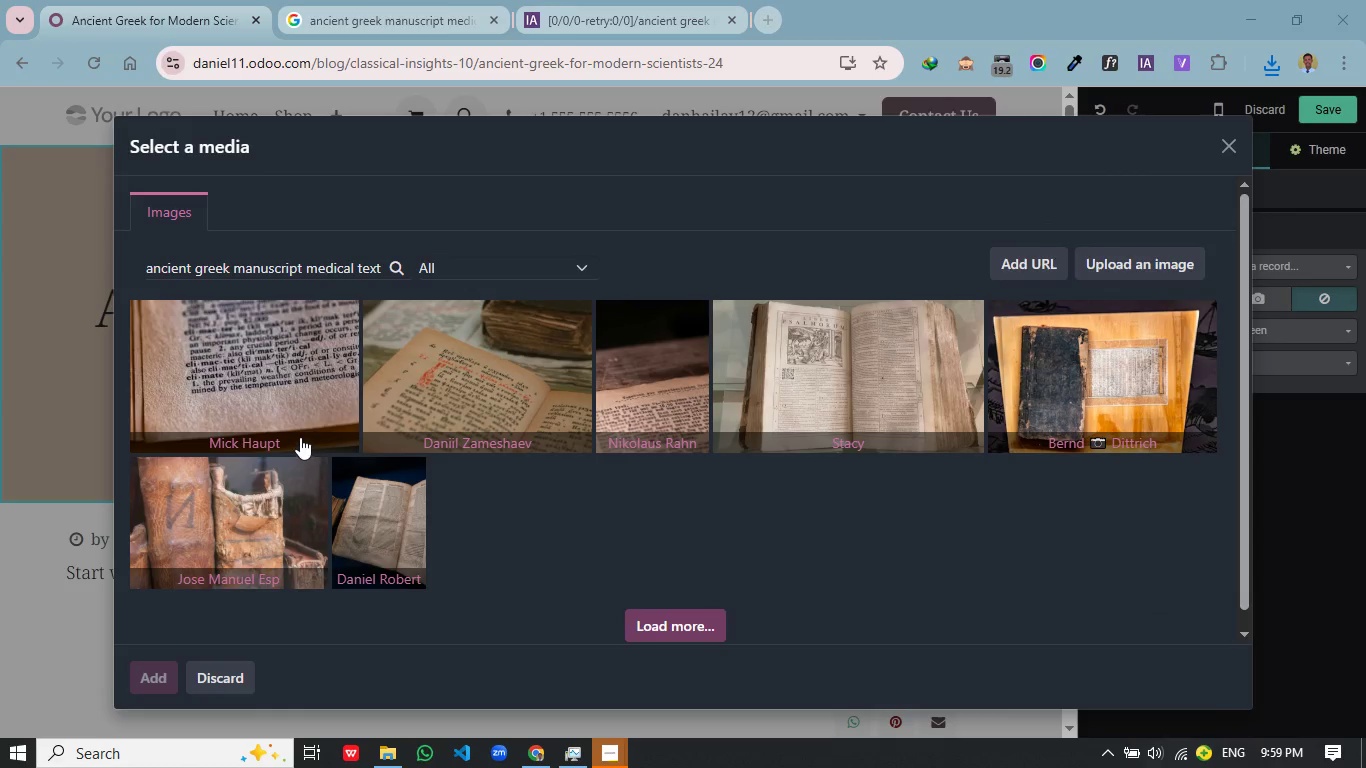 
left_click([447, 376])
 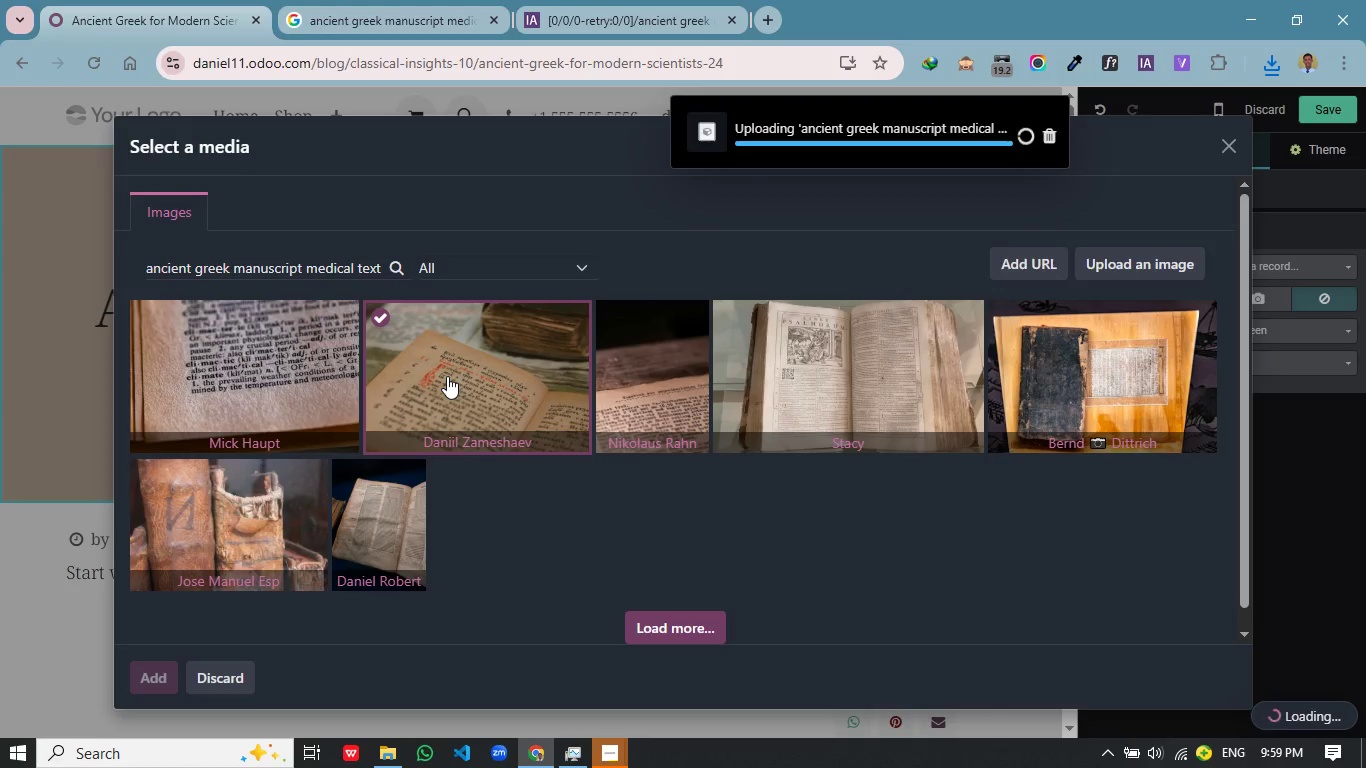 
mouse_move([491, 460])
 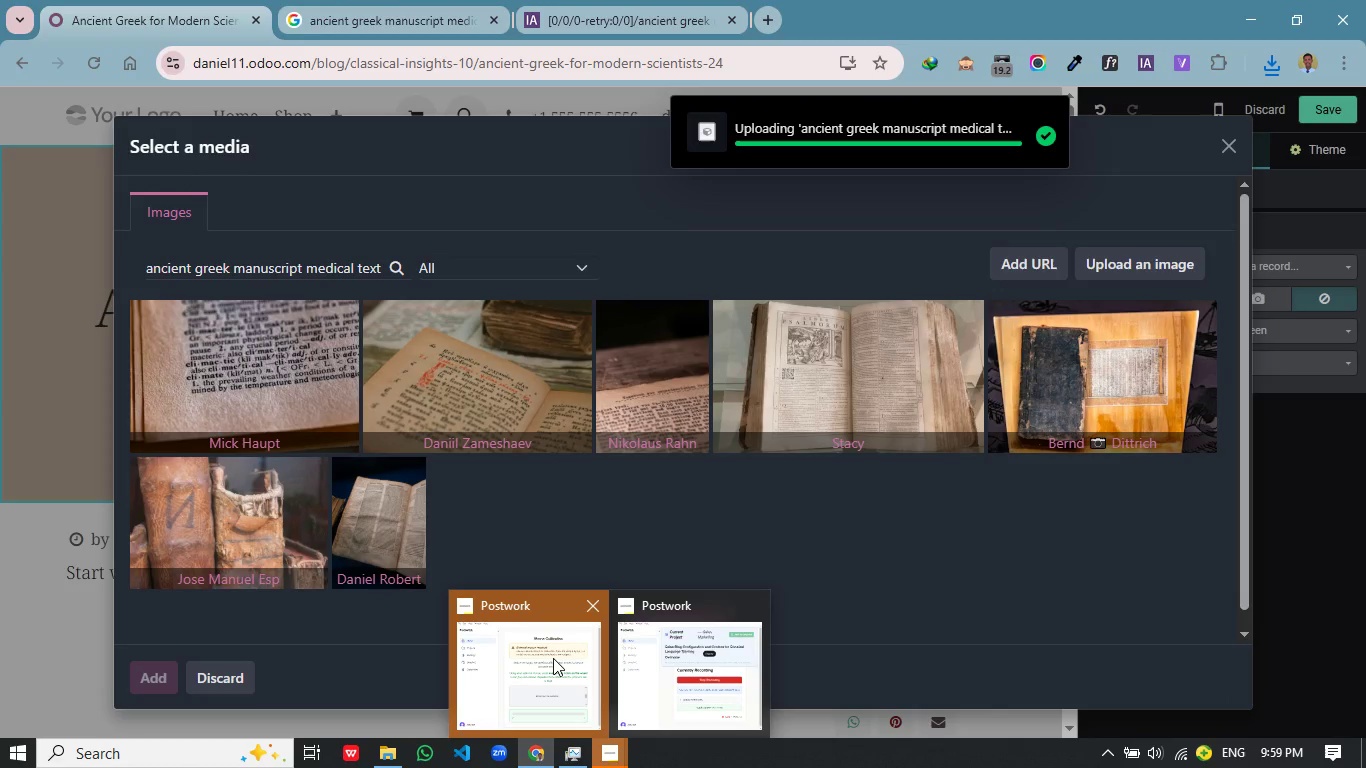 
mouse_move([576, 655])
 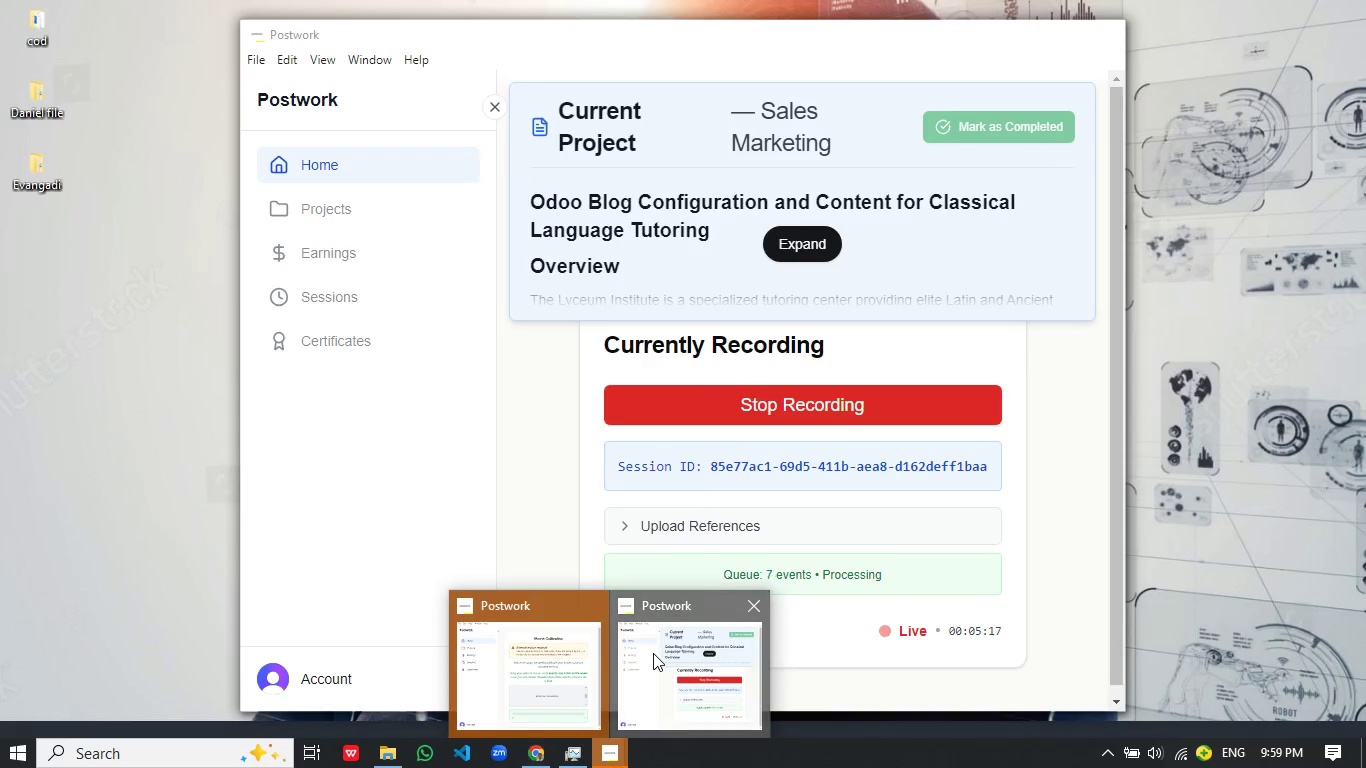 
left_click([653, 653])
 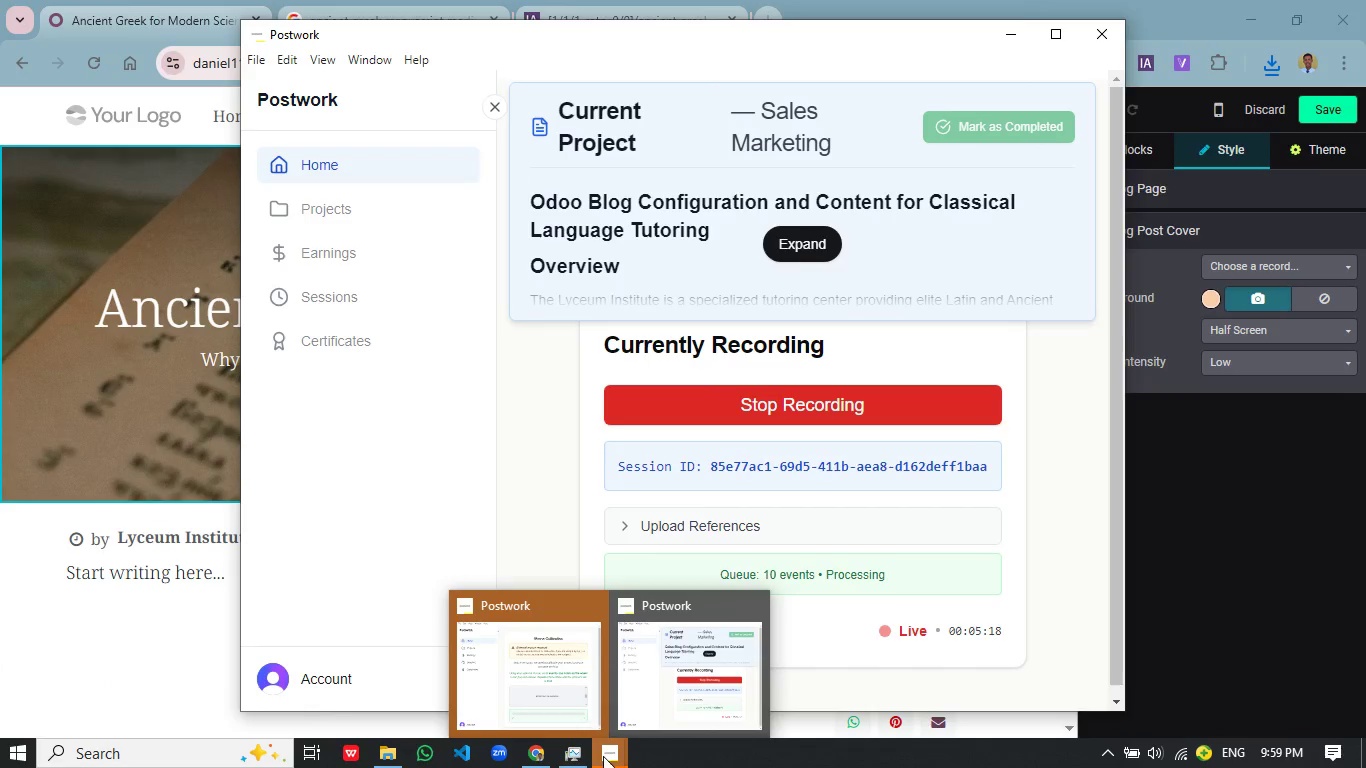 
left_click([544, 681])